 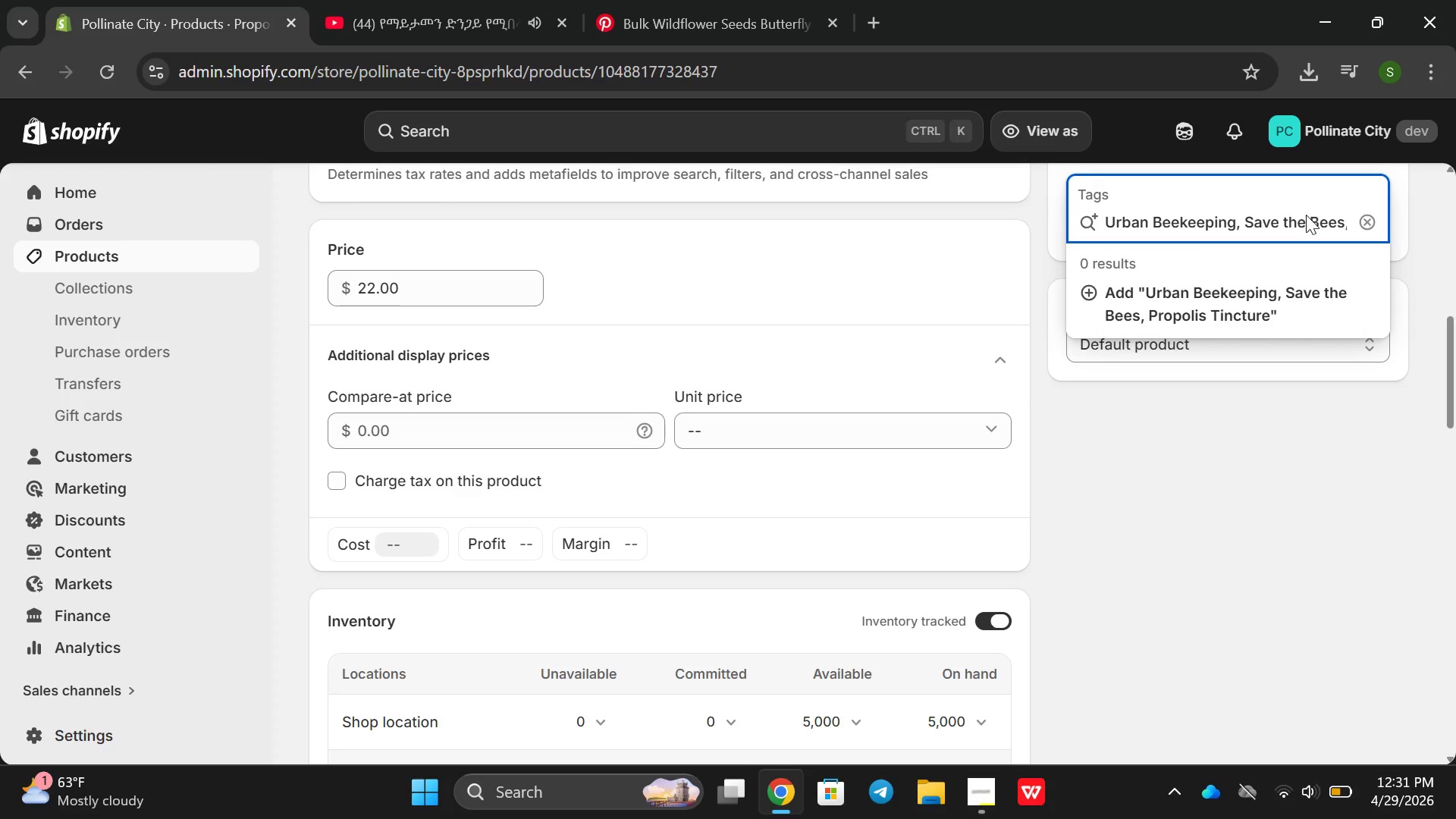 
key(ArrowRight)
 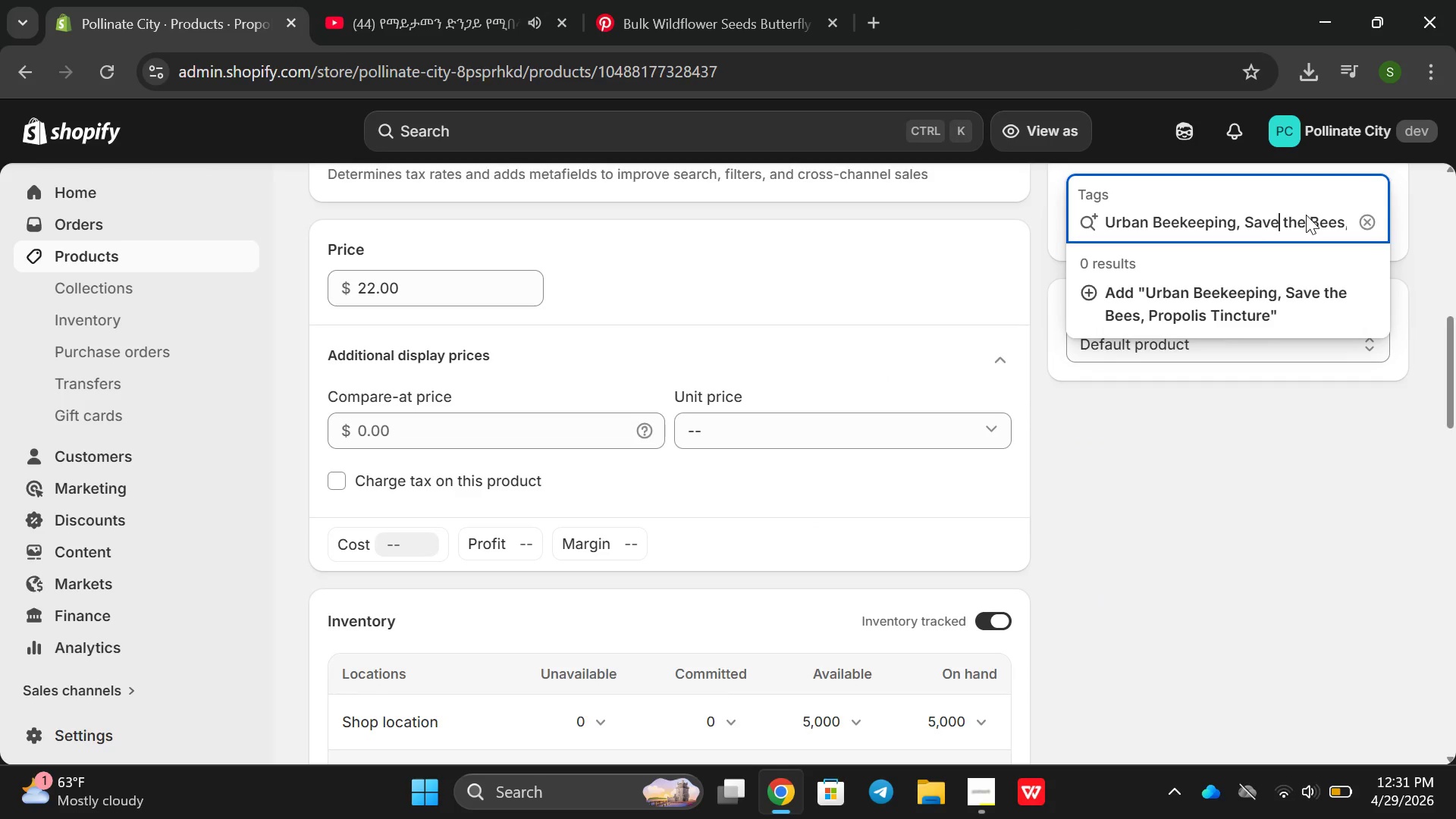 
hold_key(key=ArrowRight, duration=1.51)
 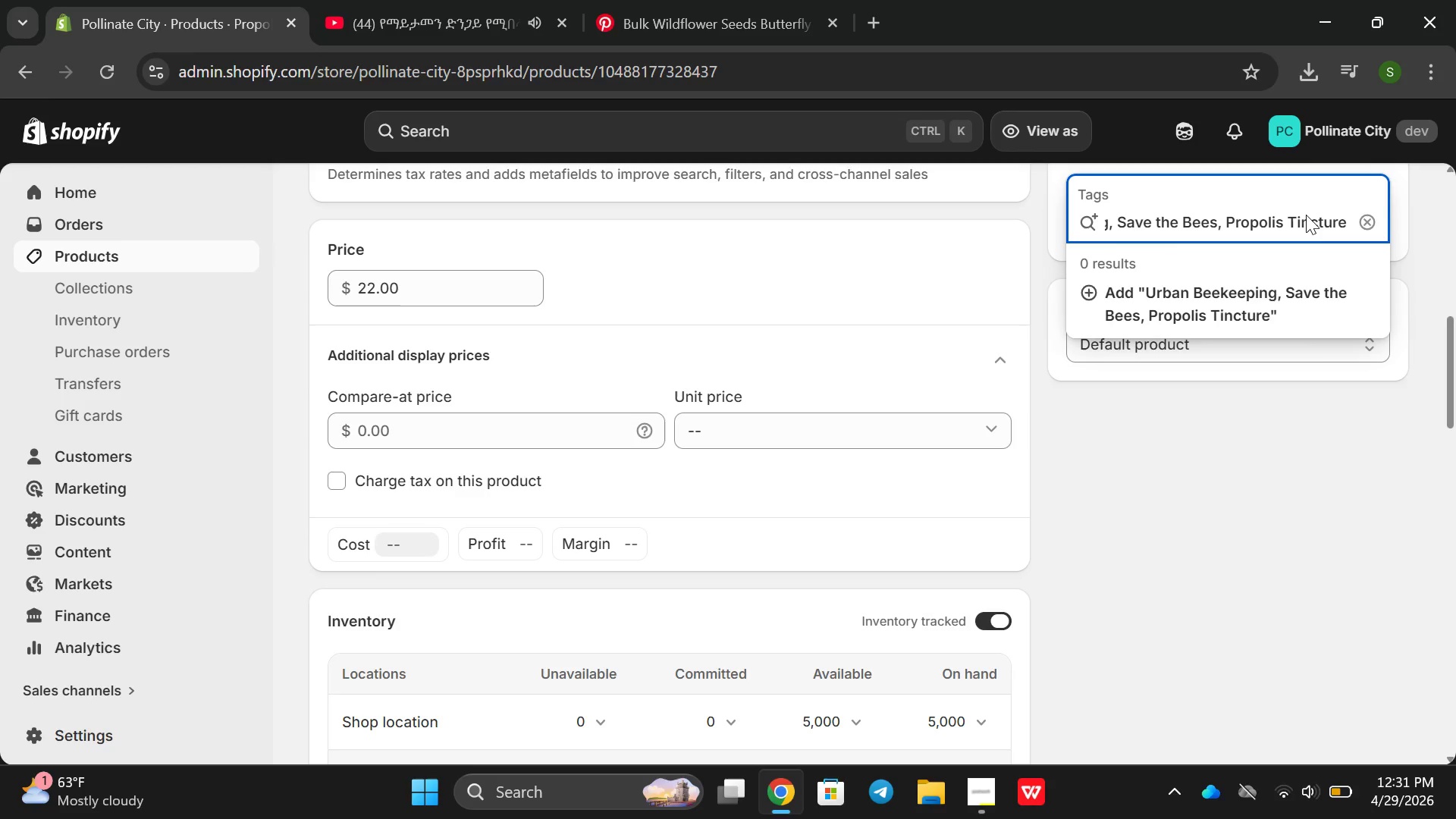 
key(ArrowRight)
 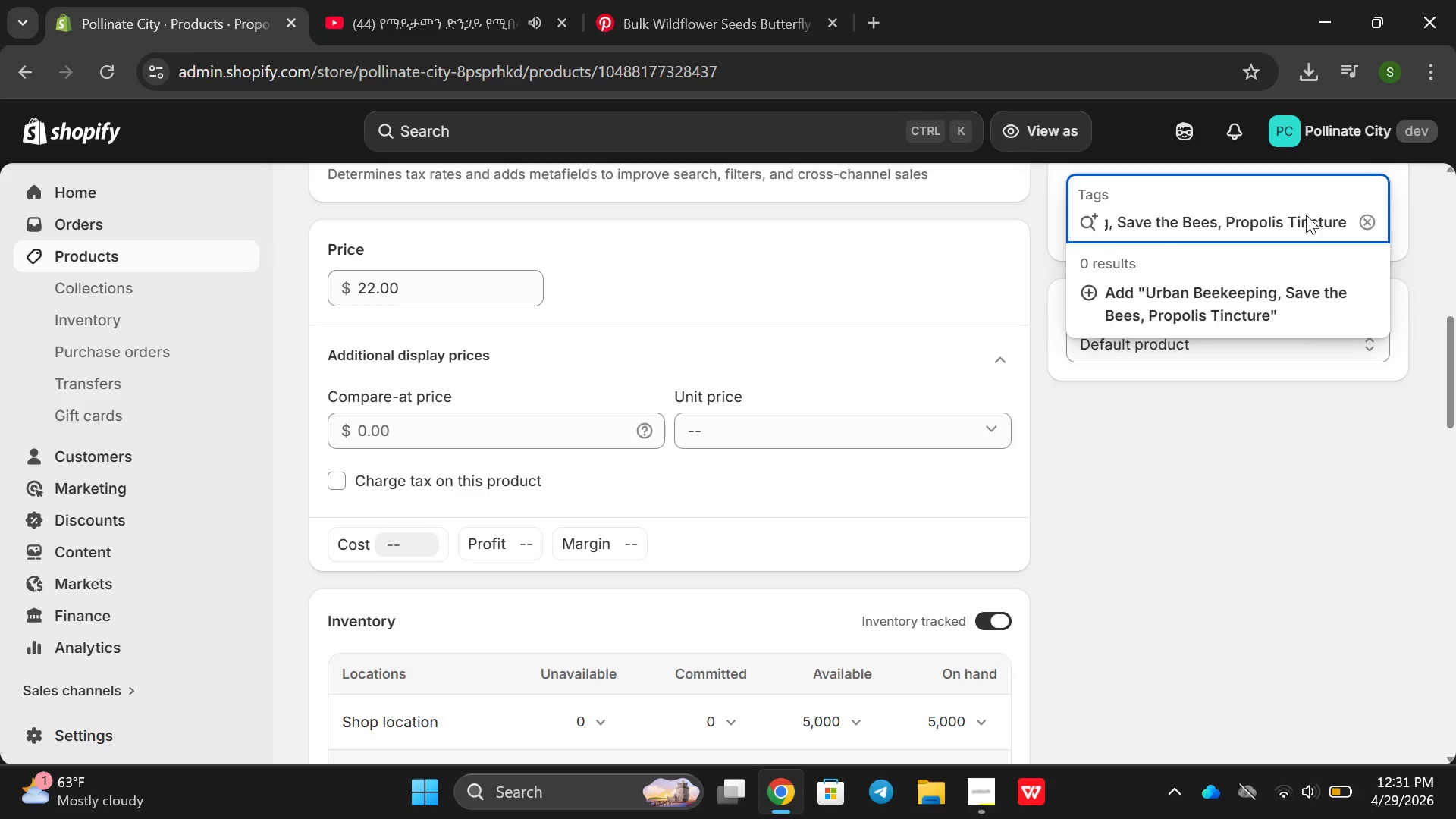 
key(ArrowRight)
 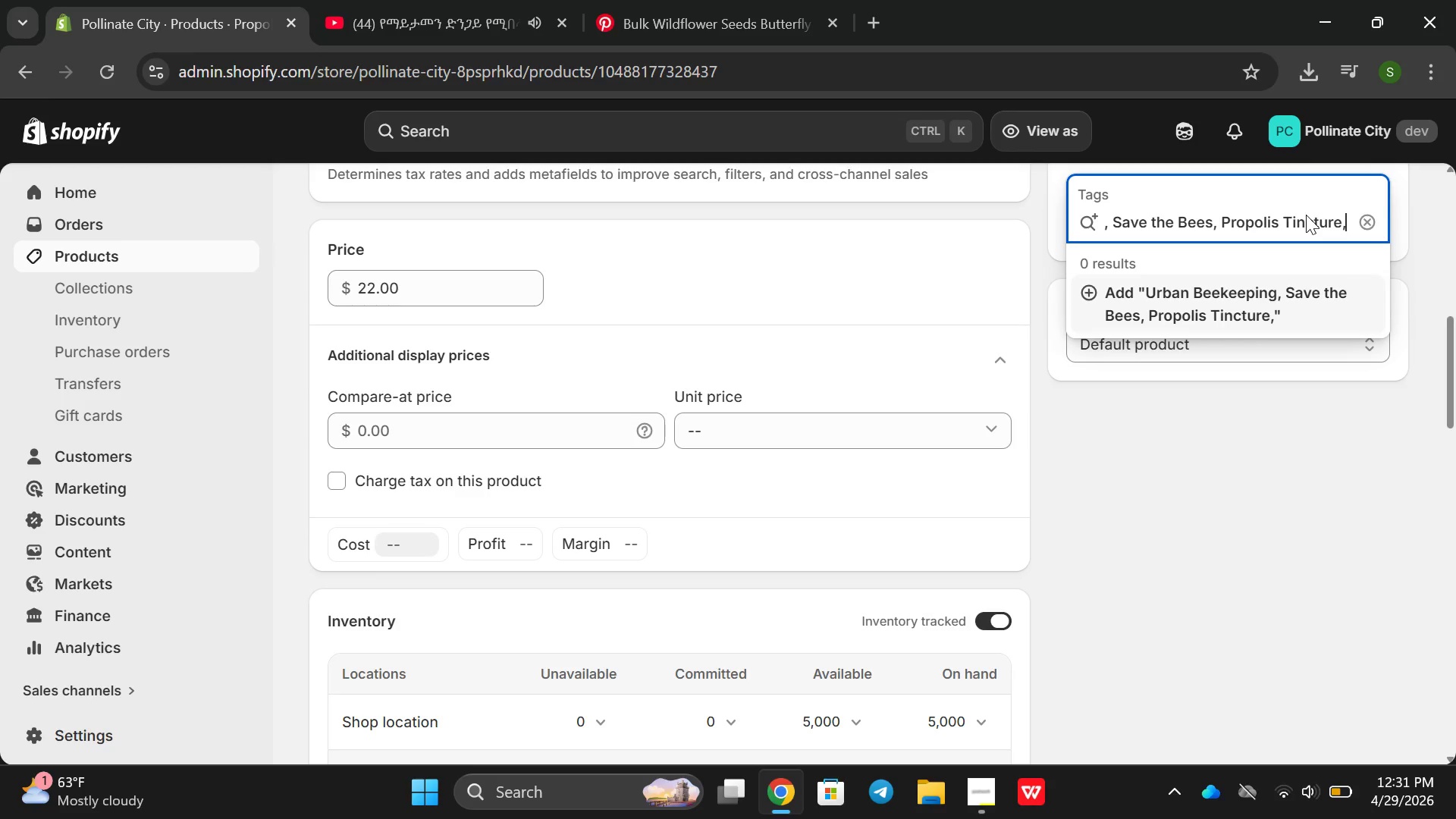 
type(, Bee Pri)
key(Backspace)
type(oplo)
key(Backspace)
key(Backspace)
type(olis)
 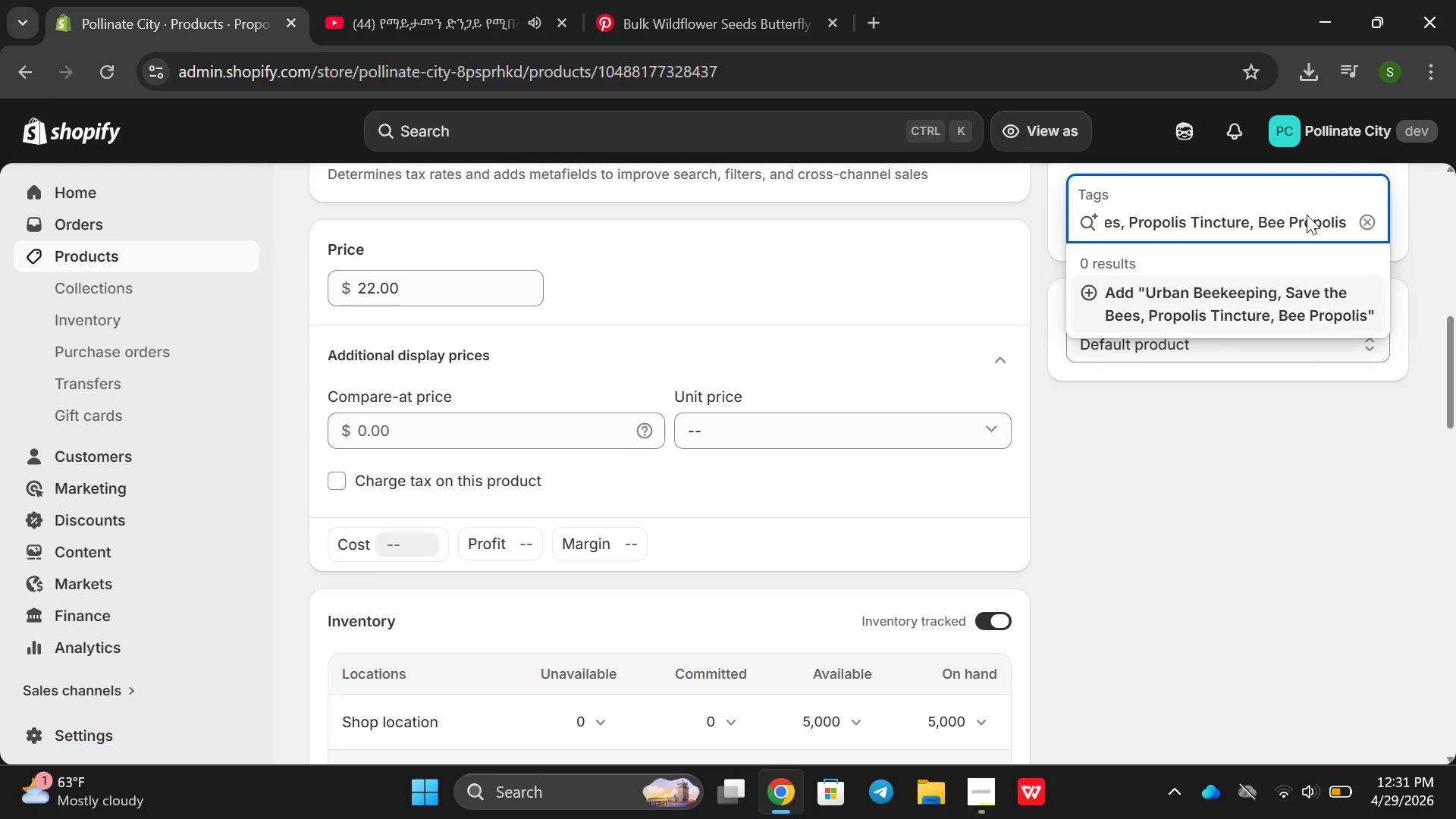 
key(Enter)
 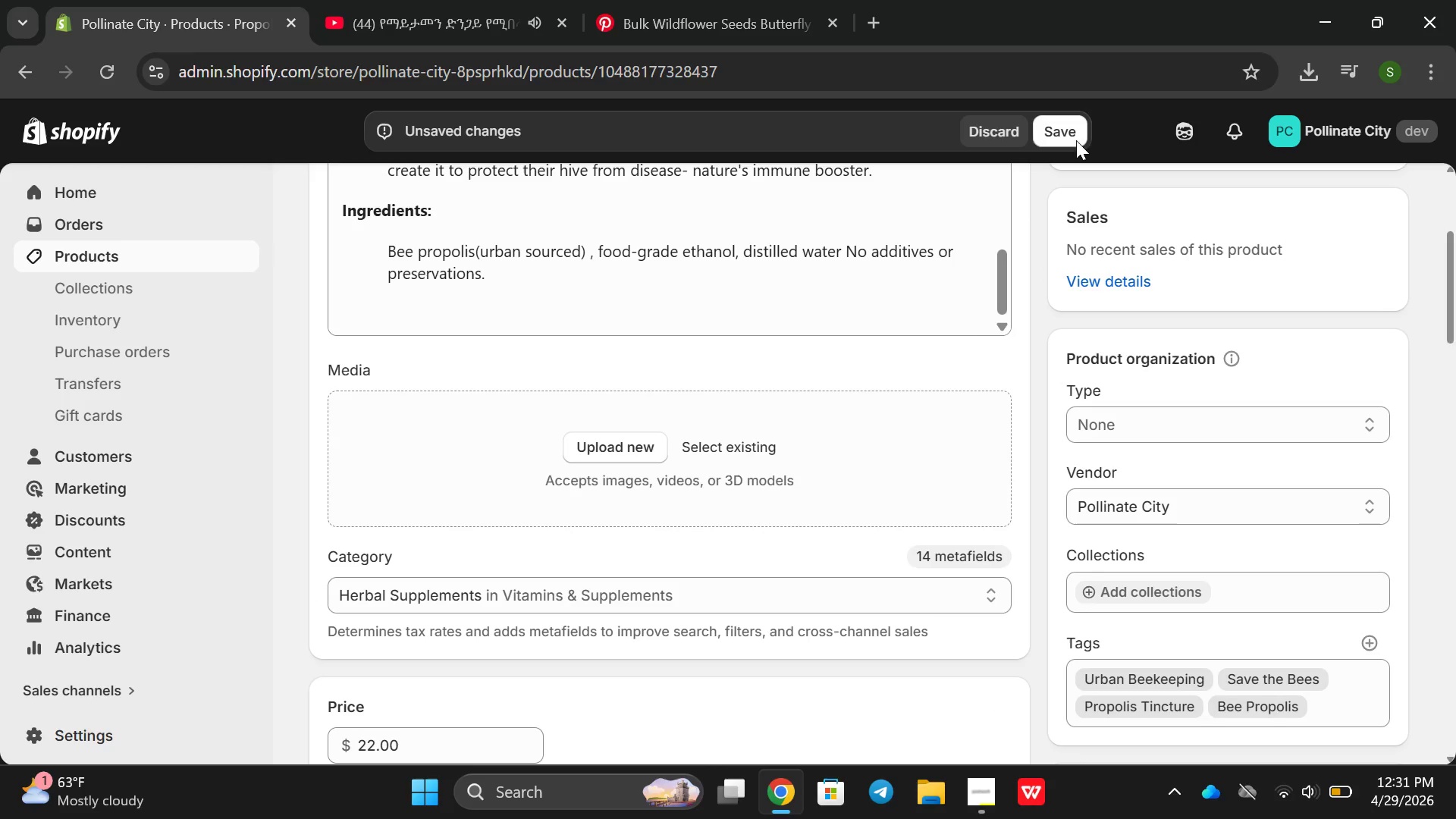 
left_click([1067, 134])
 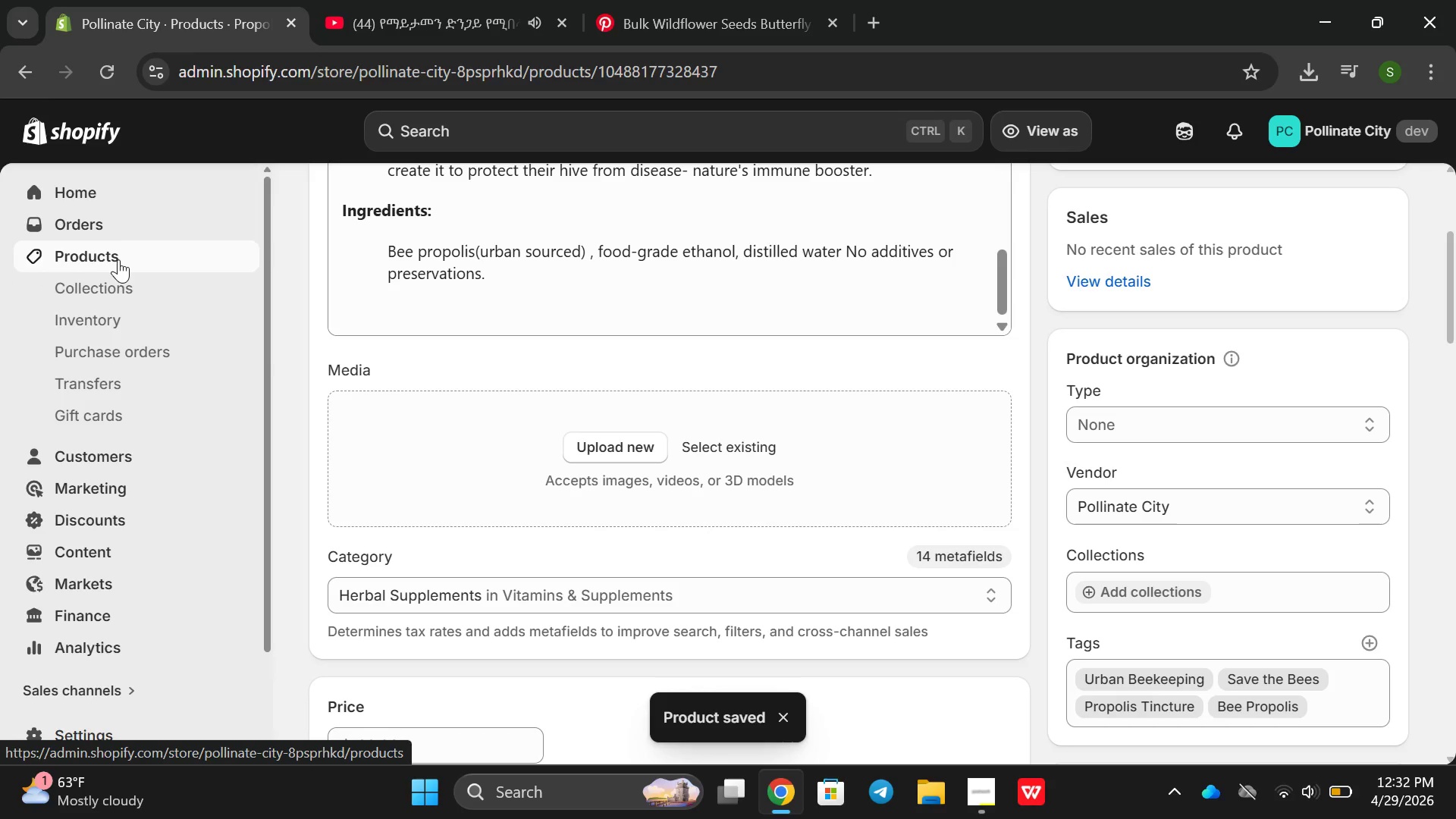 
wait(7.7)
 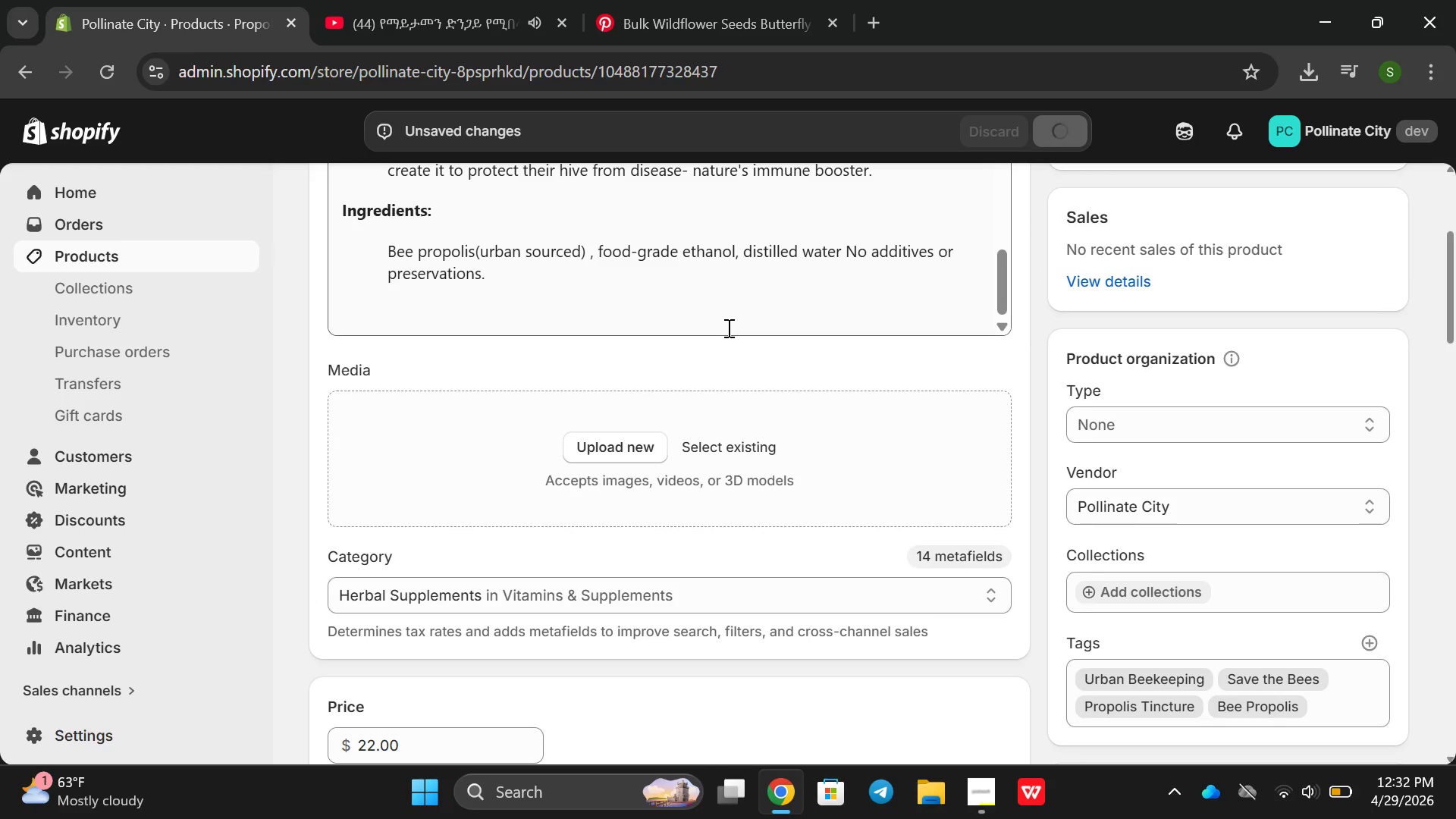 
left_click([99, 260])
 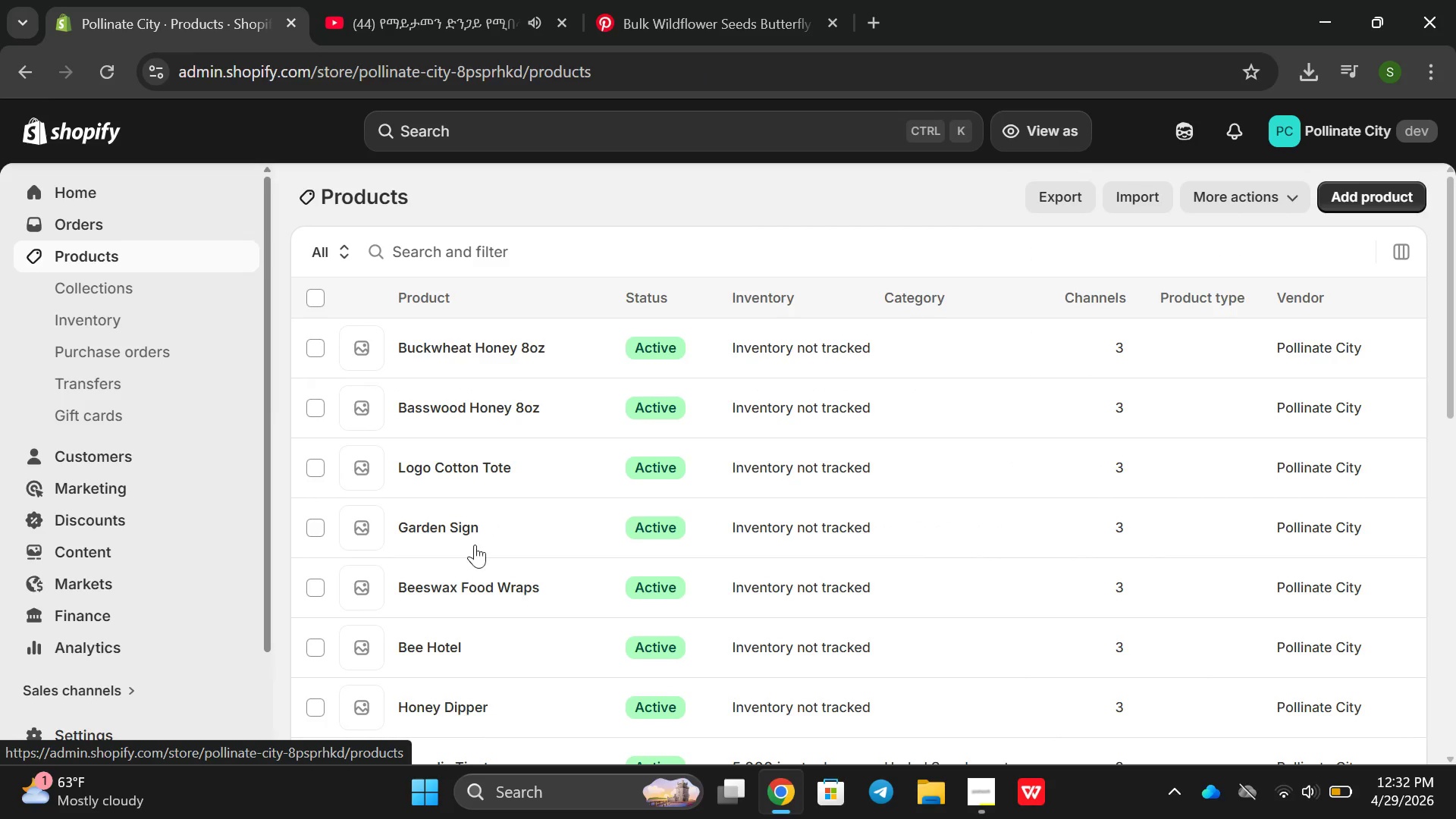 
scroll: coordinate [462, 539], scroll_direction: down, amount: 3.0
 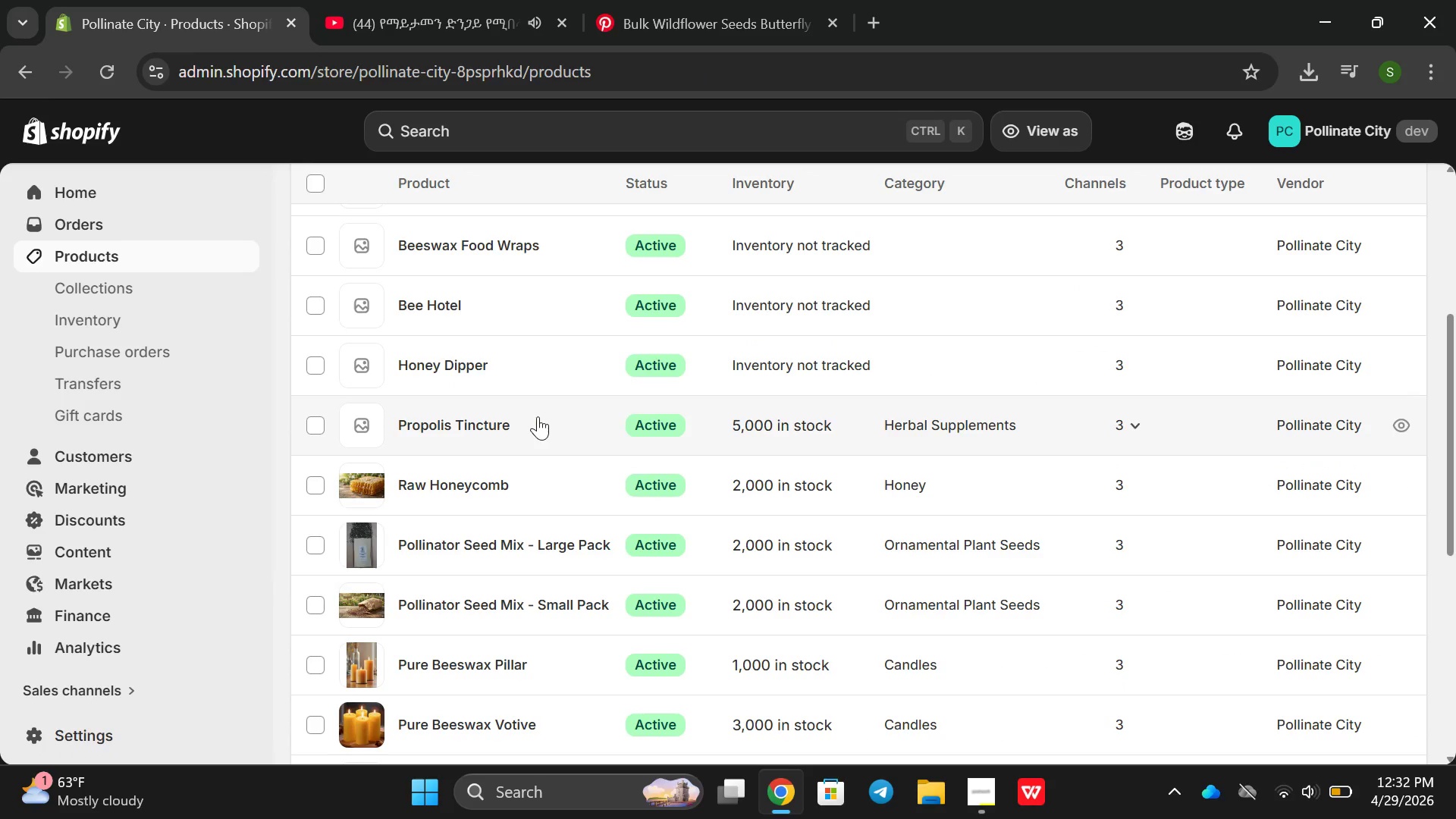 
left_click([538, 416])